 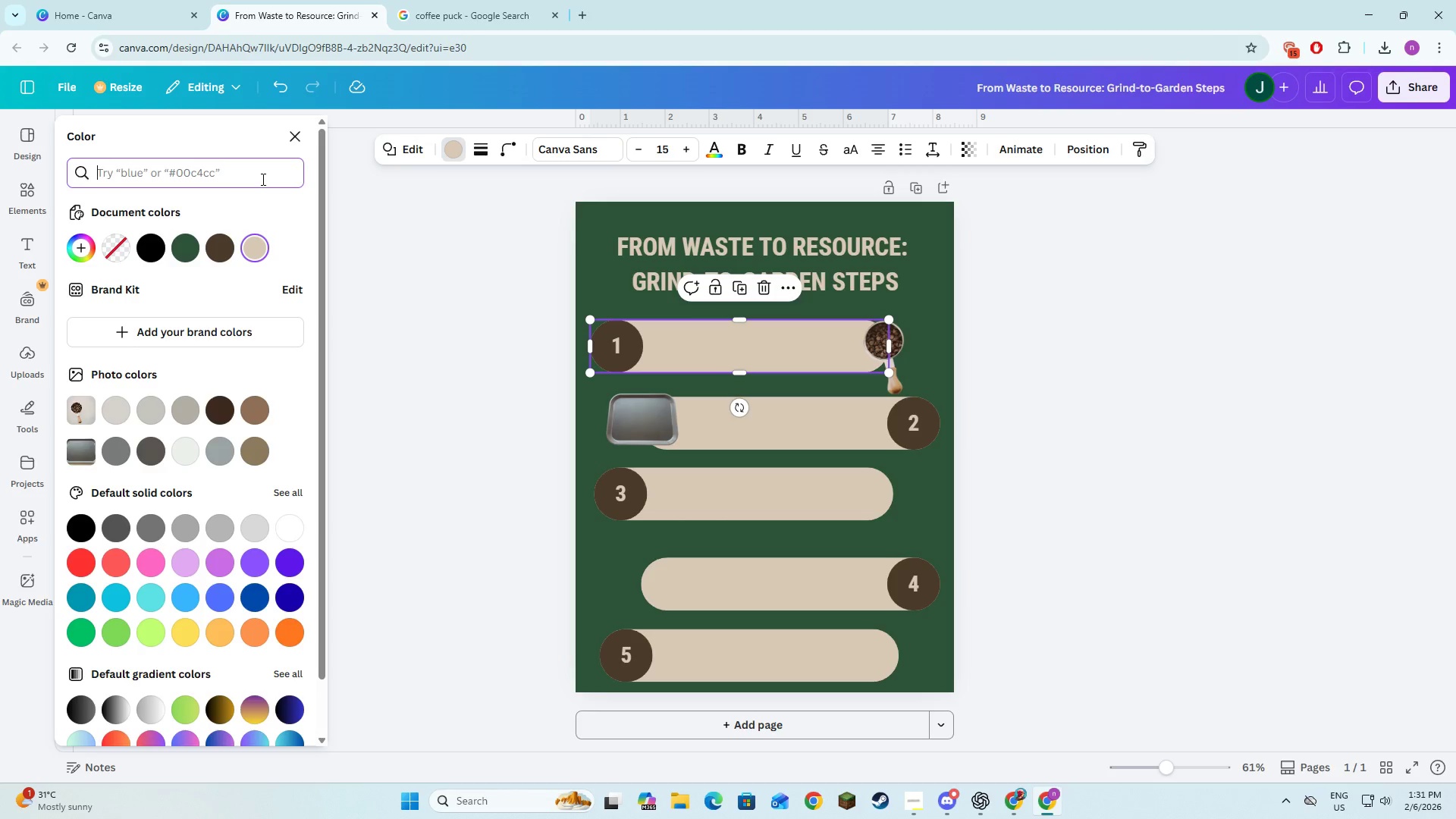 
key(Control+V)
 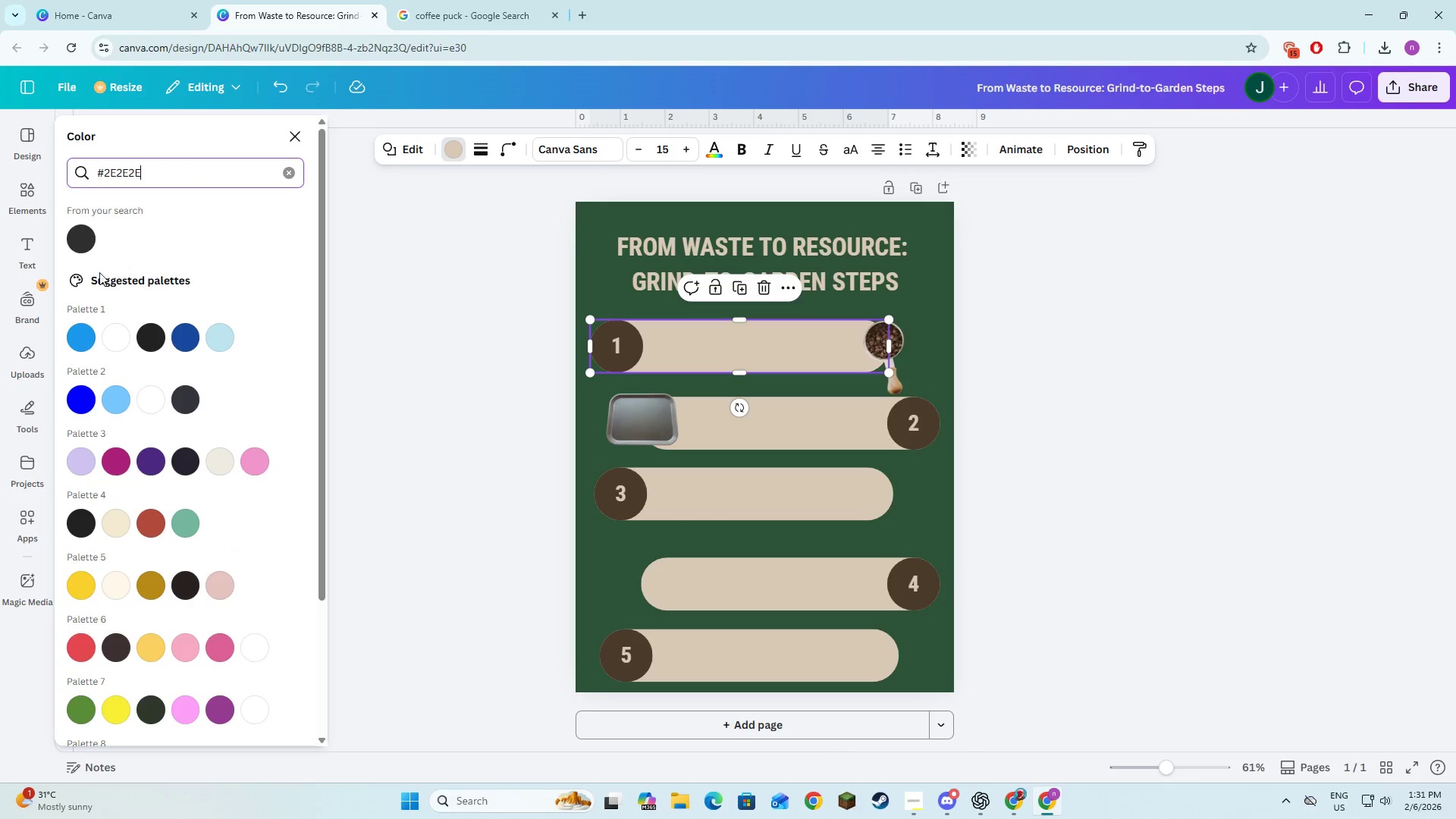 
left_click([81, 249])
 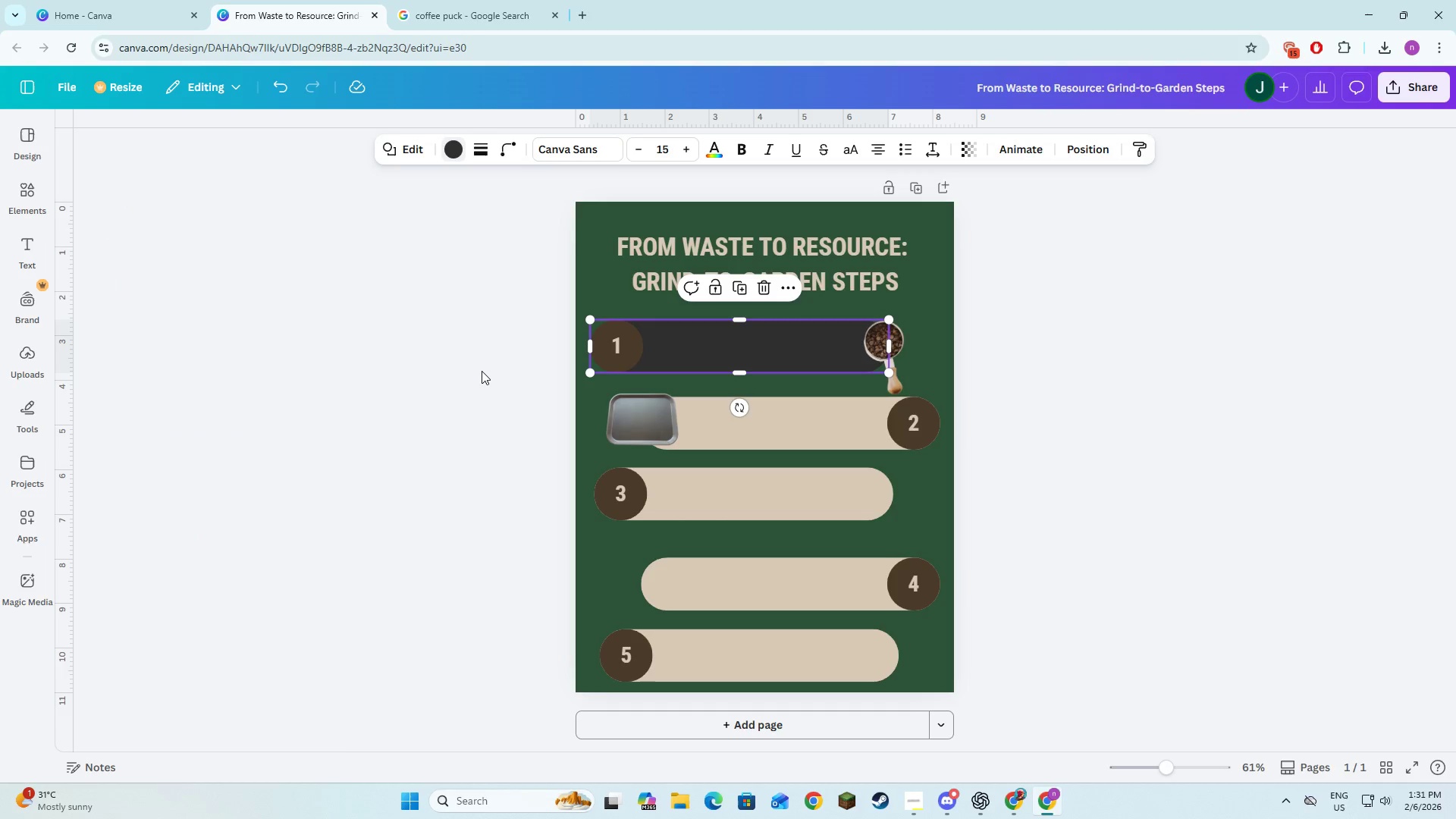 
double_click([482, 371])
 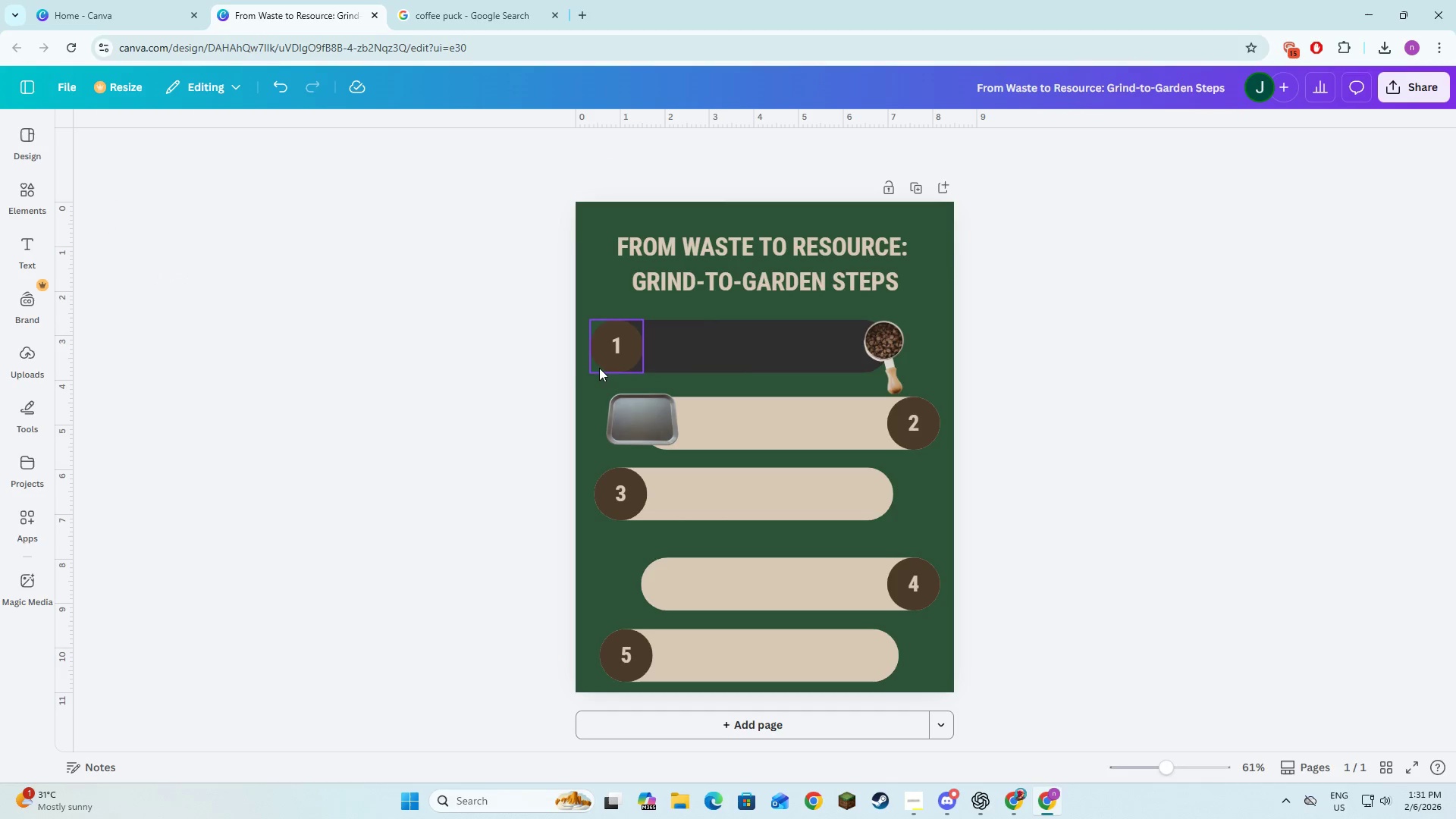 
key(Alt+AltLeft)
 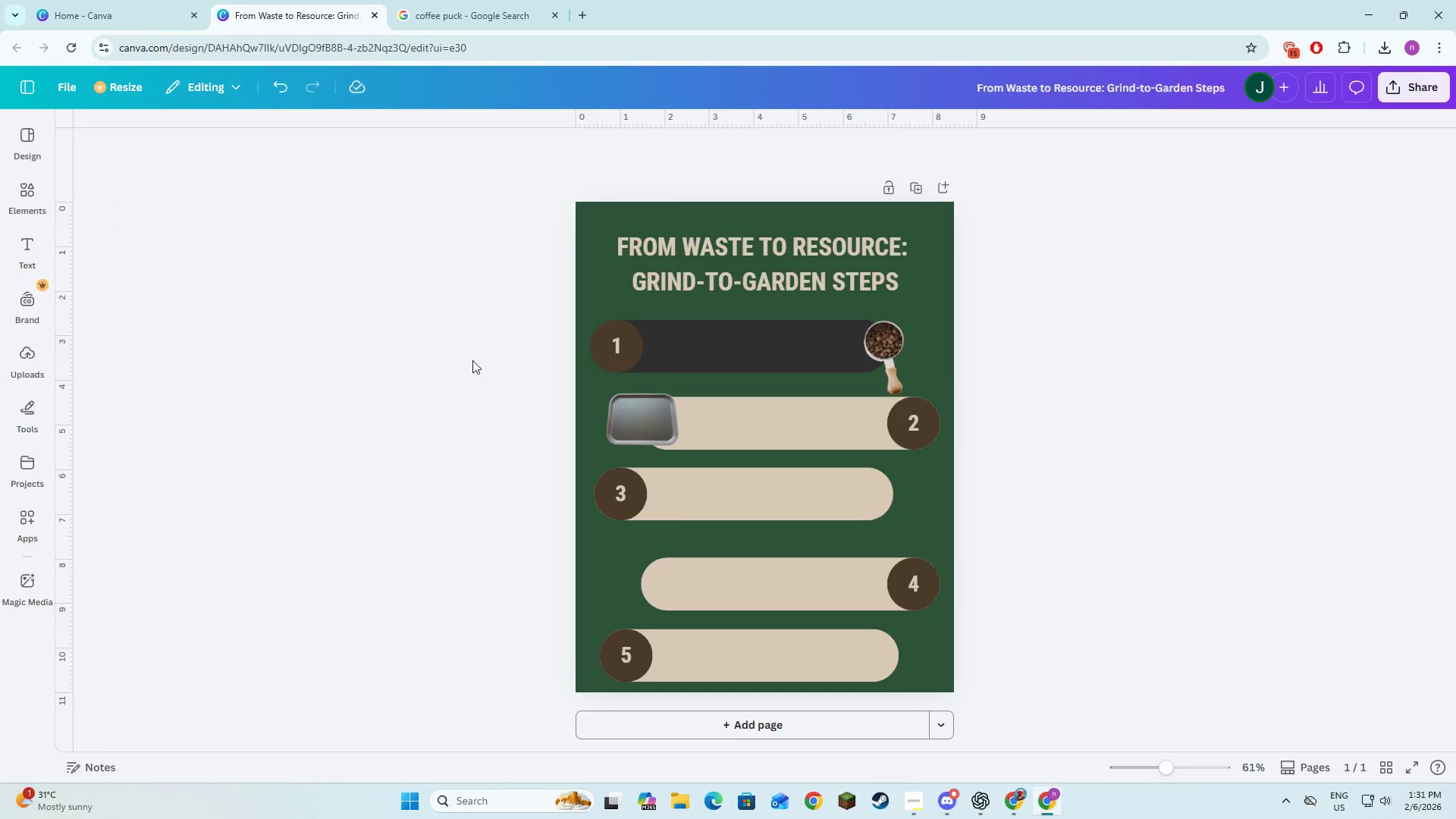 
key(Alt+Tab)